 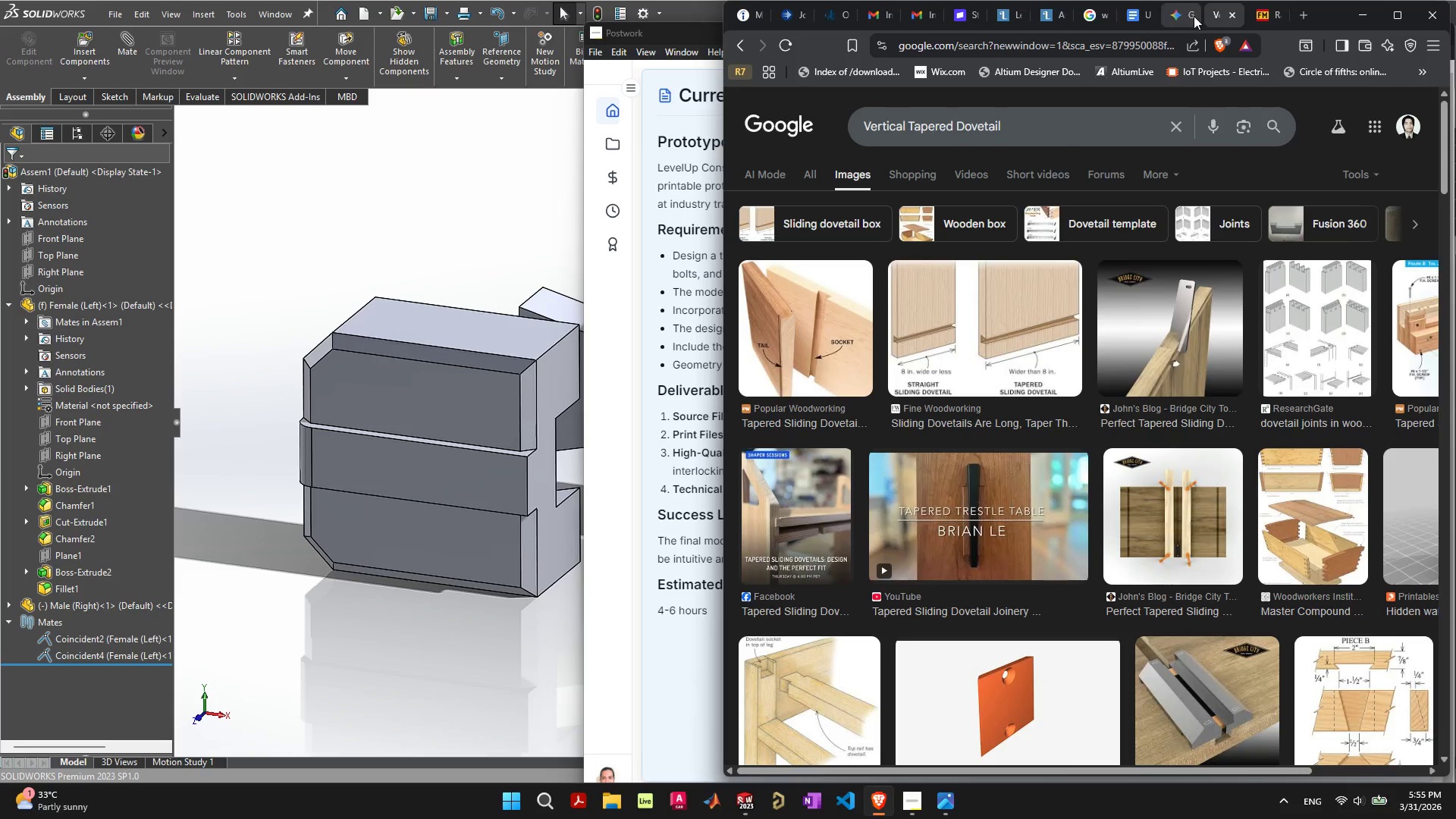 
left_click([1172, 15])
 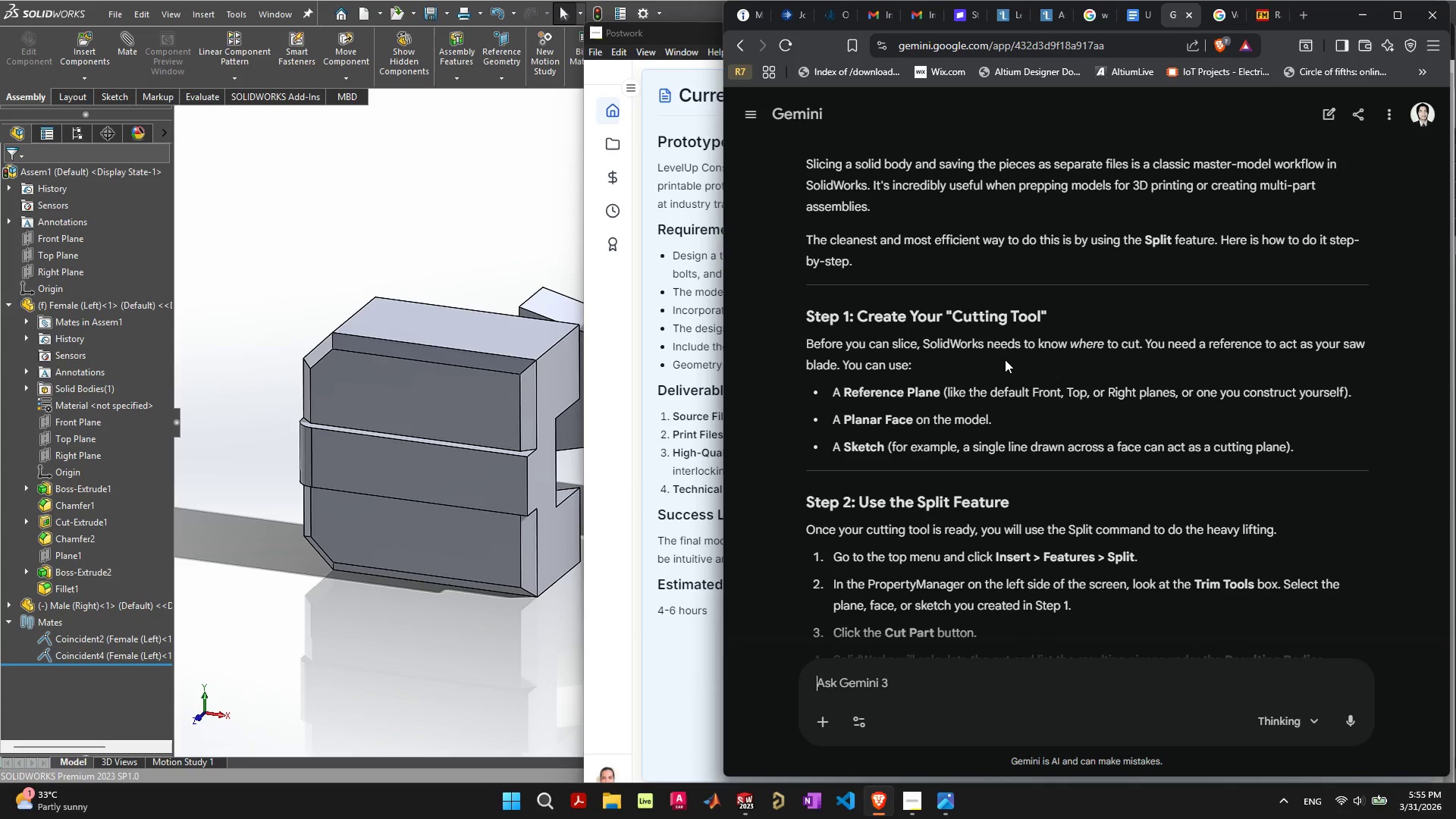 
scroll: coordinate [1005, 361], scroll_direction: down, amount: 5.0
 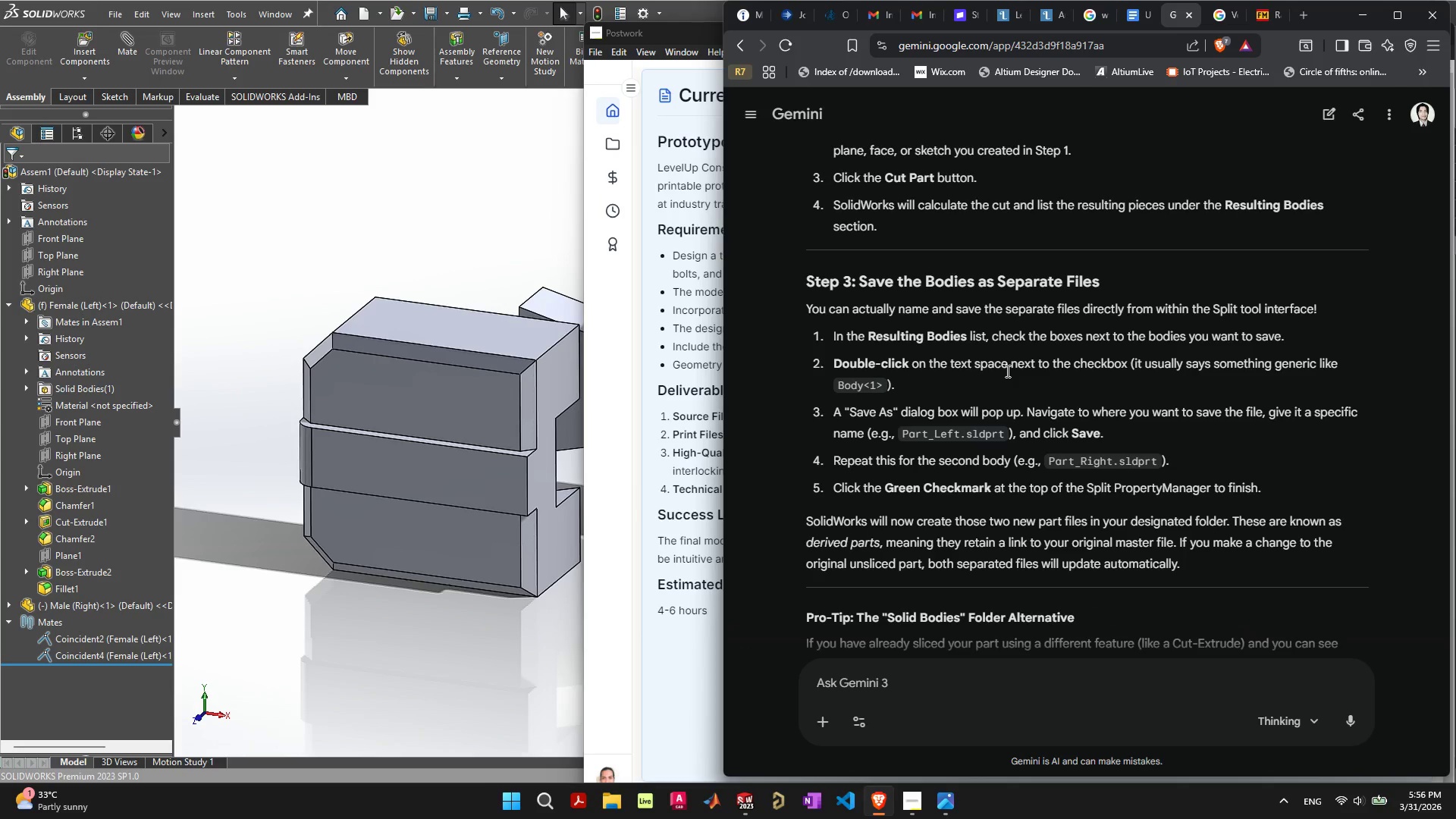 
scroll: coordinate [974, 390], scroll_direction: up, amount: 14.0
 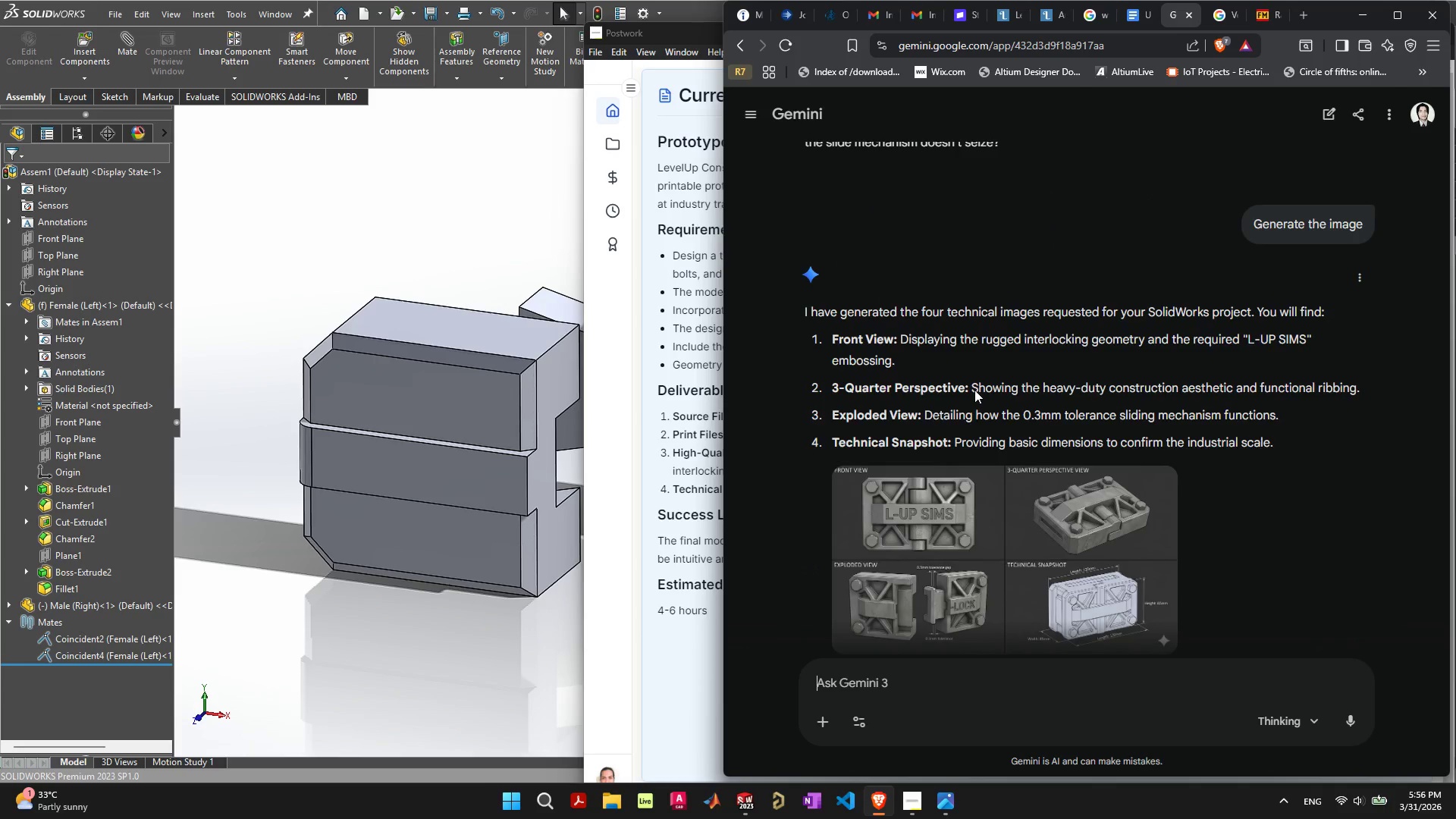 
scroll: coordinate [974, 390], scroll_direction: none, amount: 0.0